 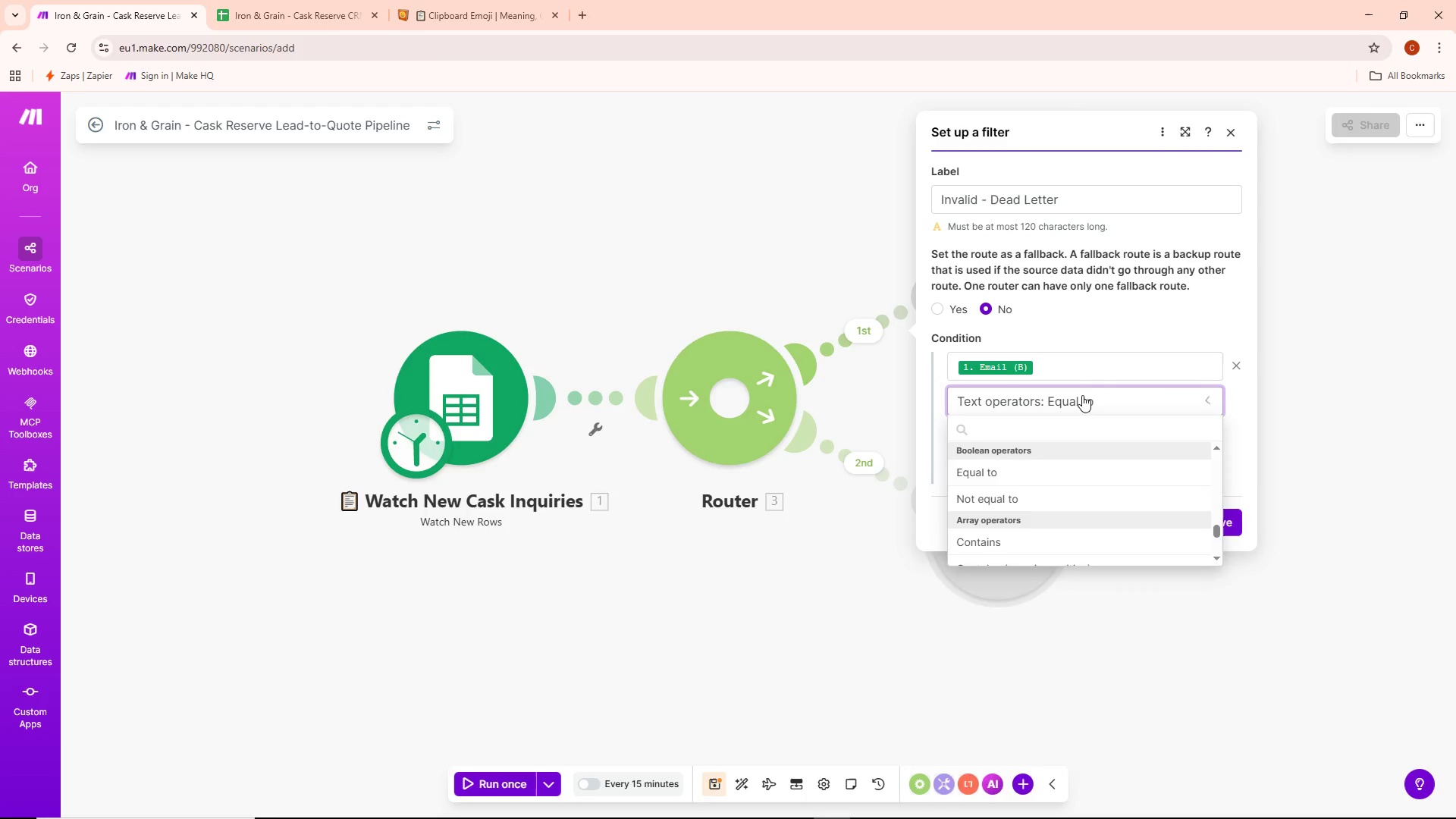 
scroll: coordinate [1061, 661], scroll_direction: down, amount: 1.0
 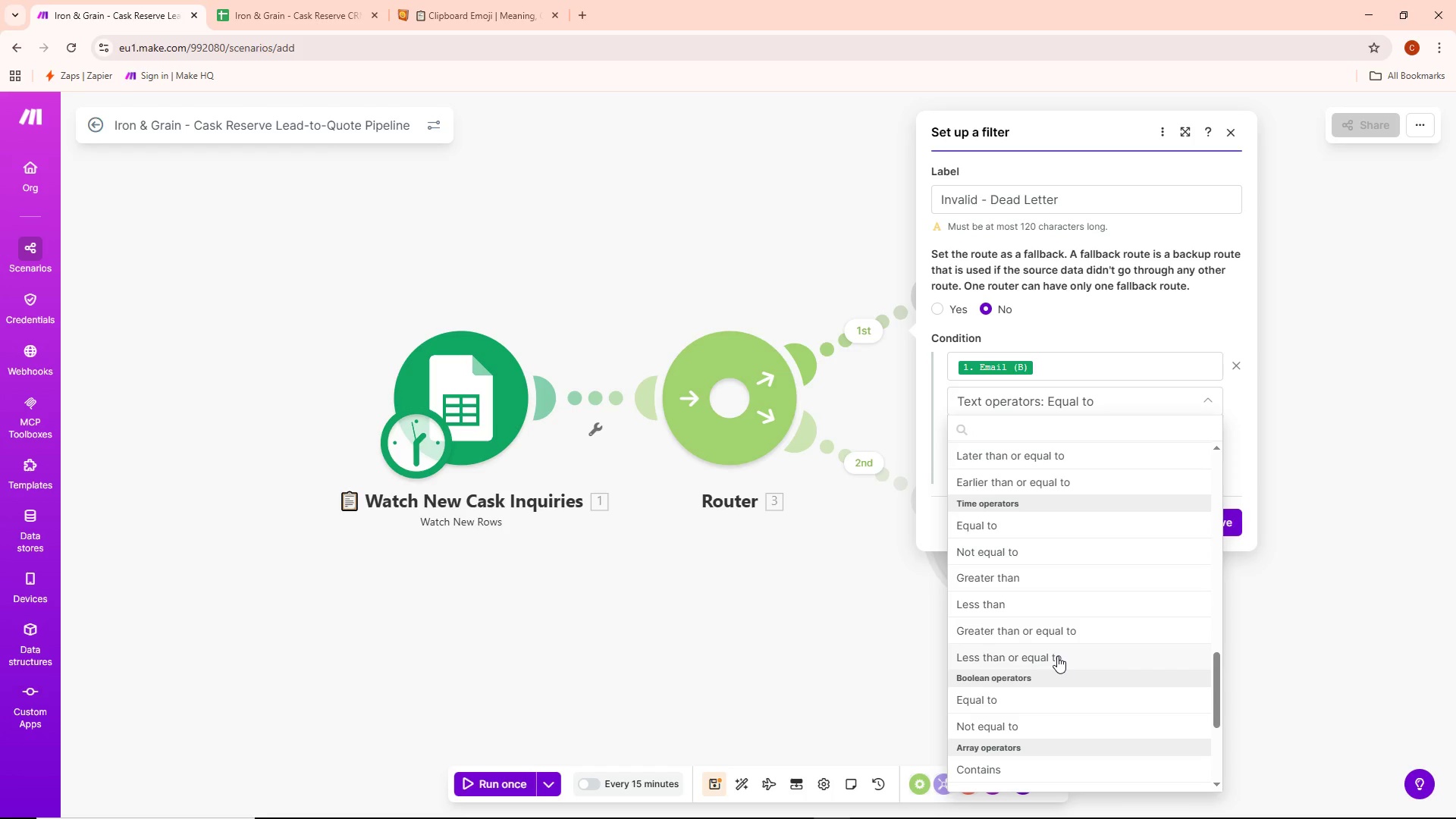 
wait(11.31)
 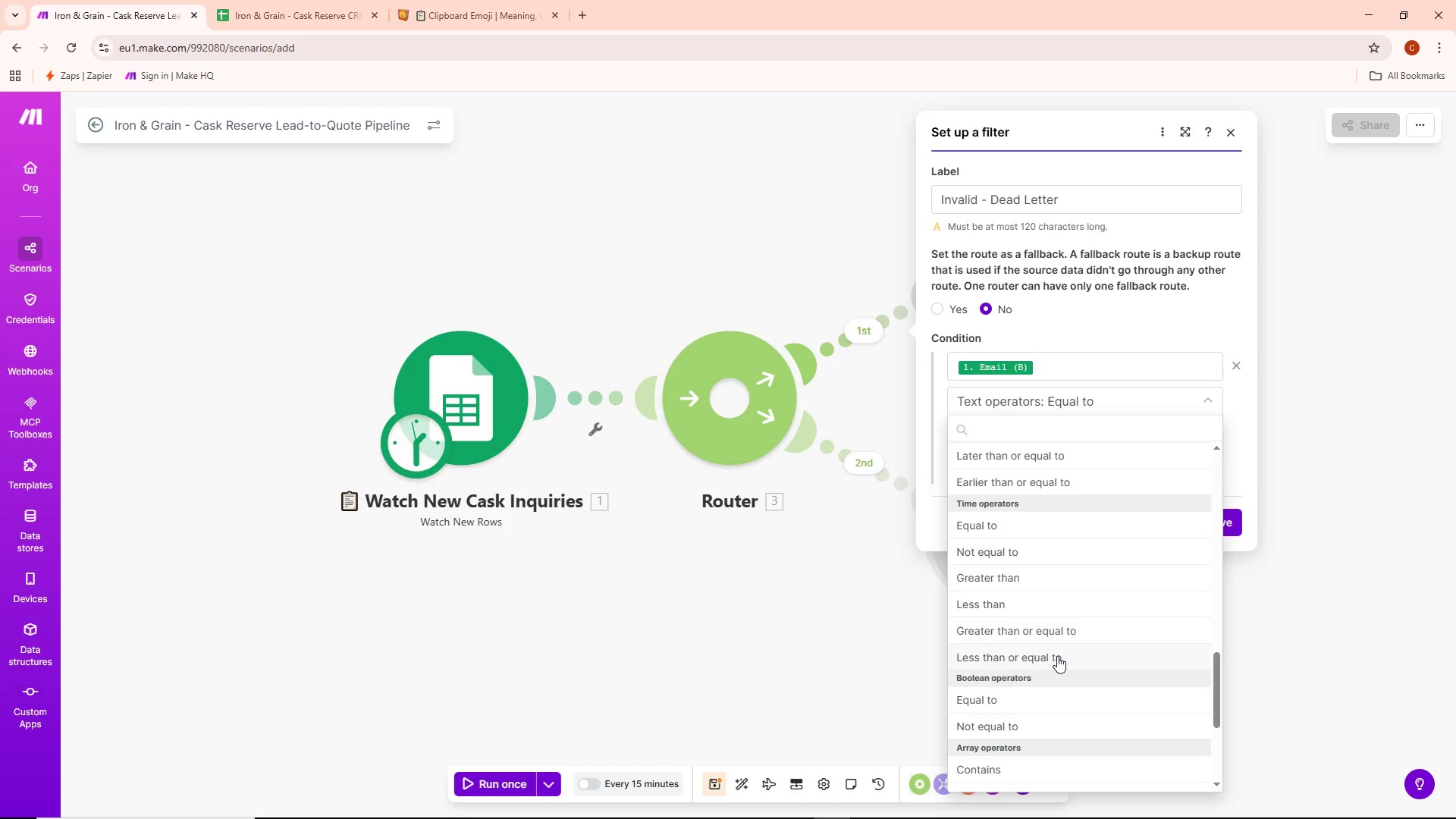 
scroll: coordinate [1051, 663], scroll_direction: down, amount: 2.0
 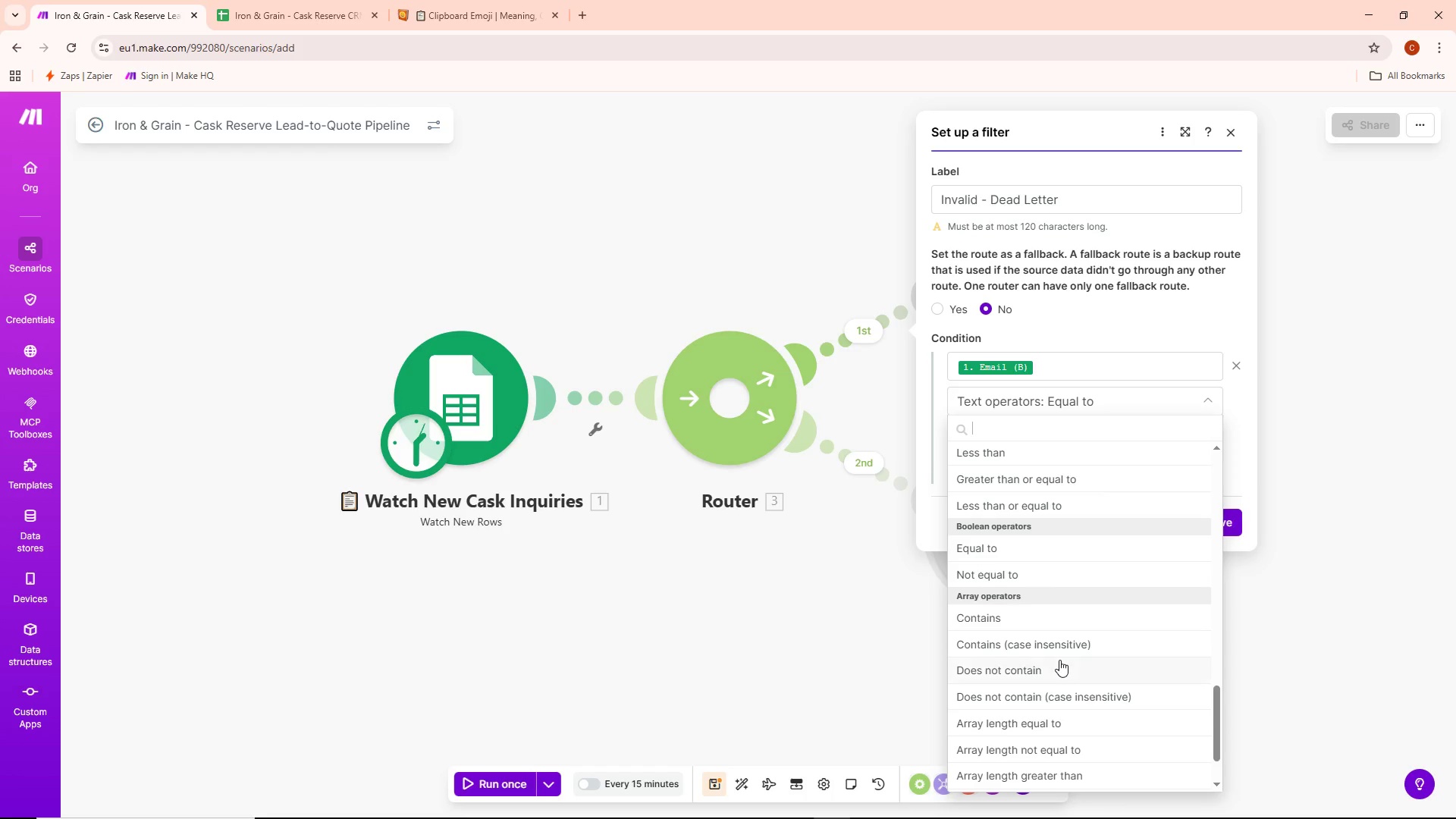 
key(Alt+AltLeft)
 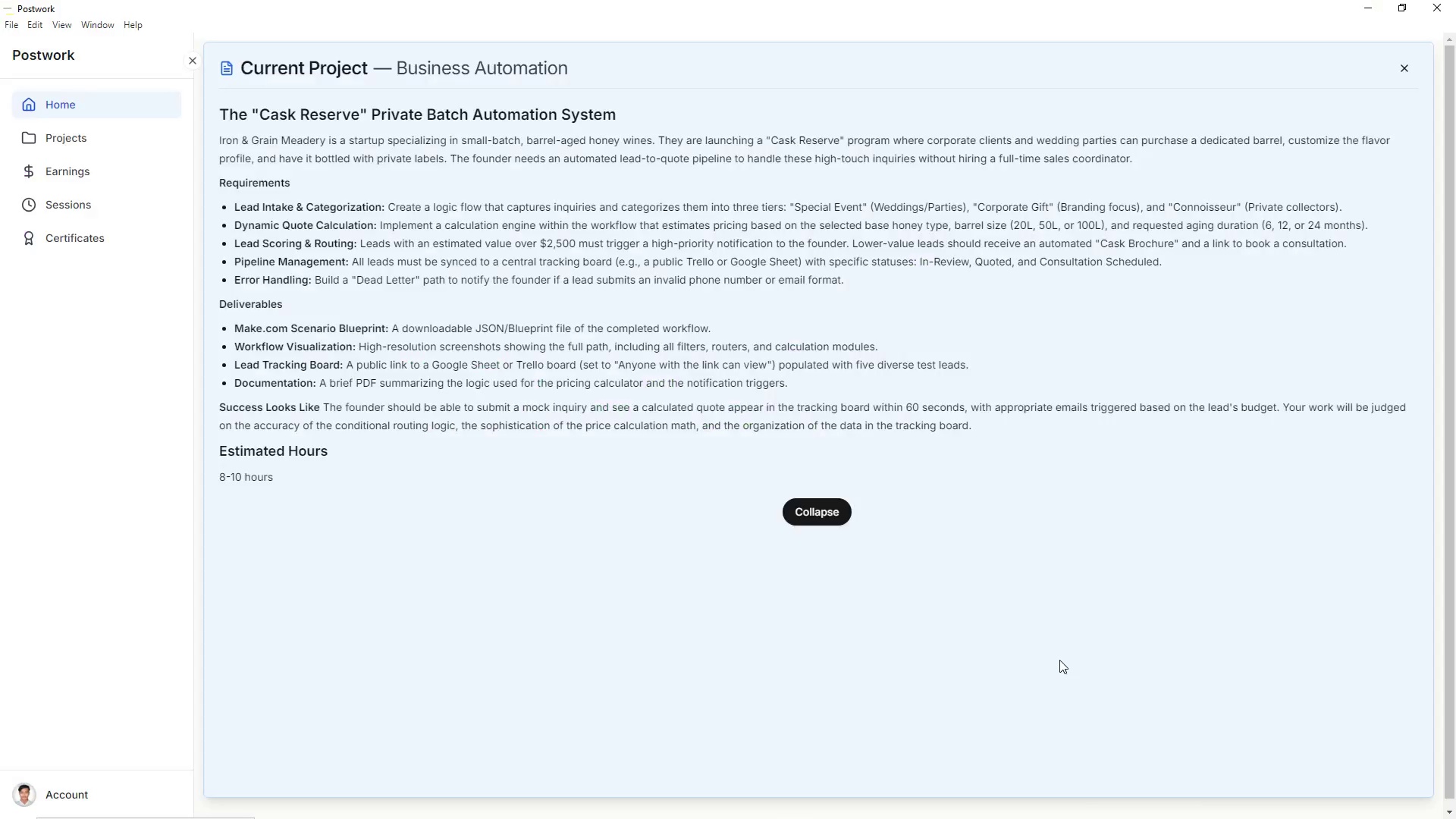 
key(Alt+Tab)